 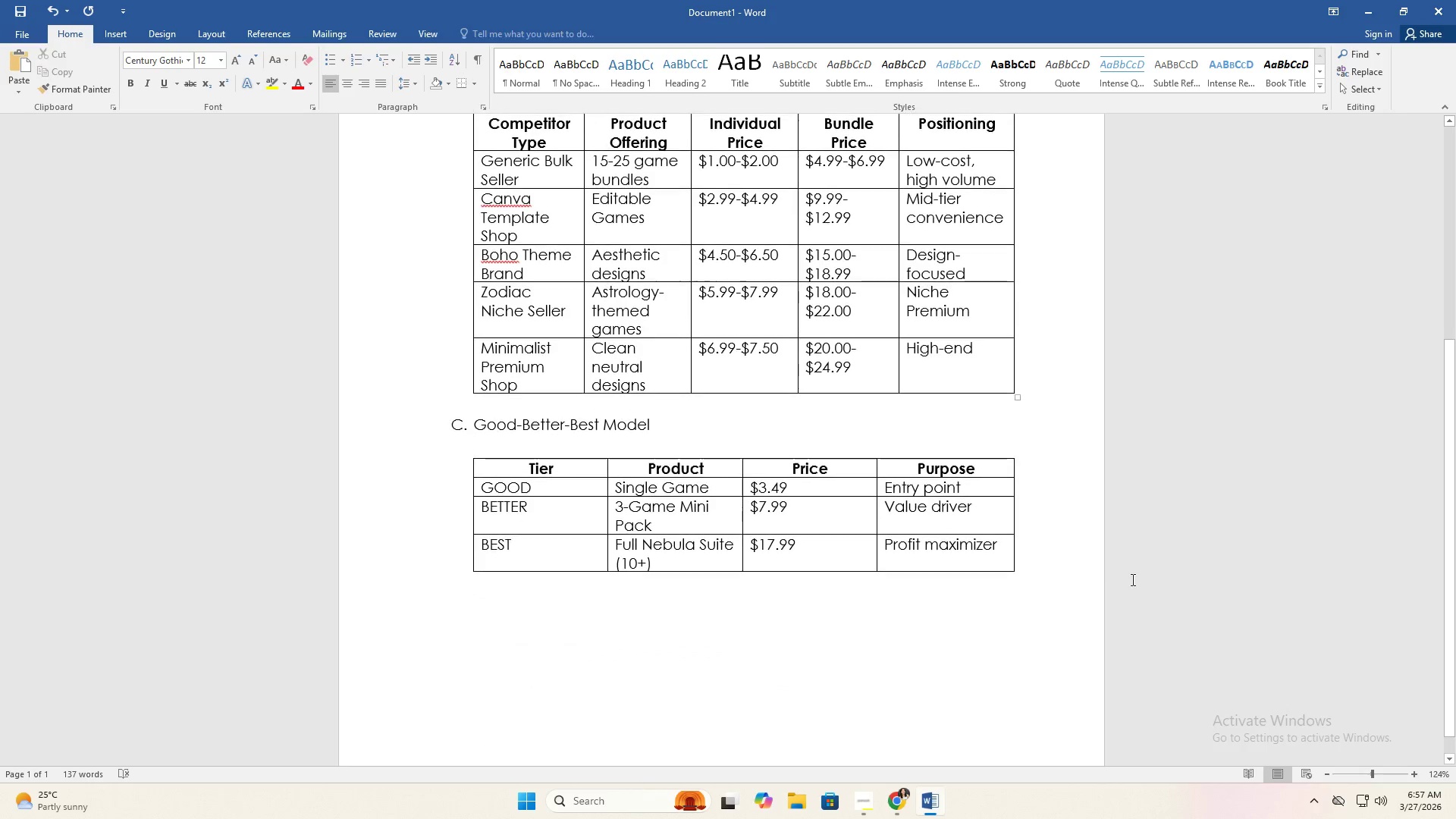 
left_click([1047, 566])
 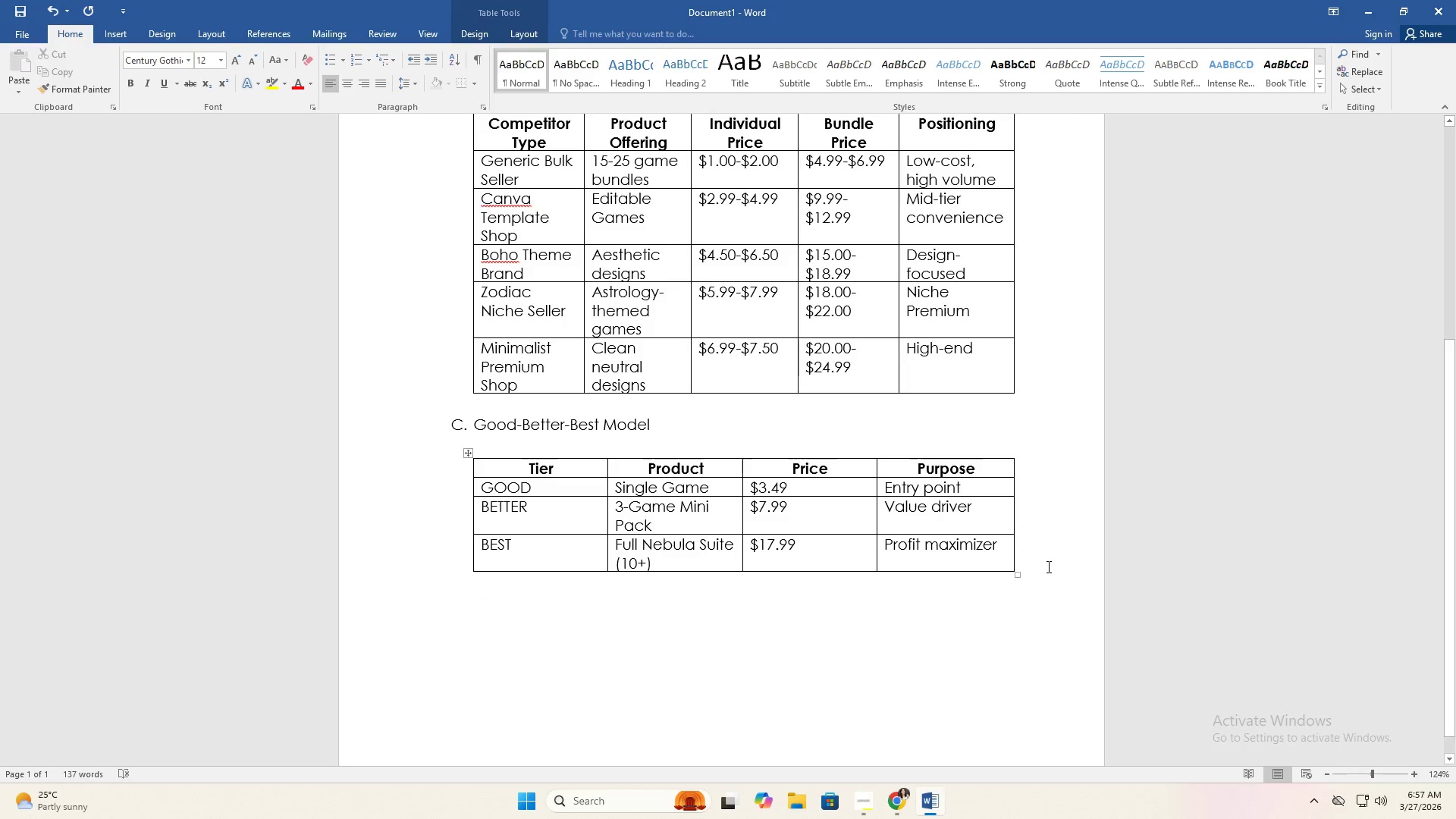 
key(ArrowDown)
 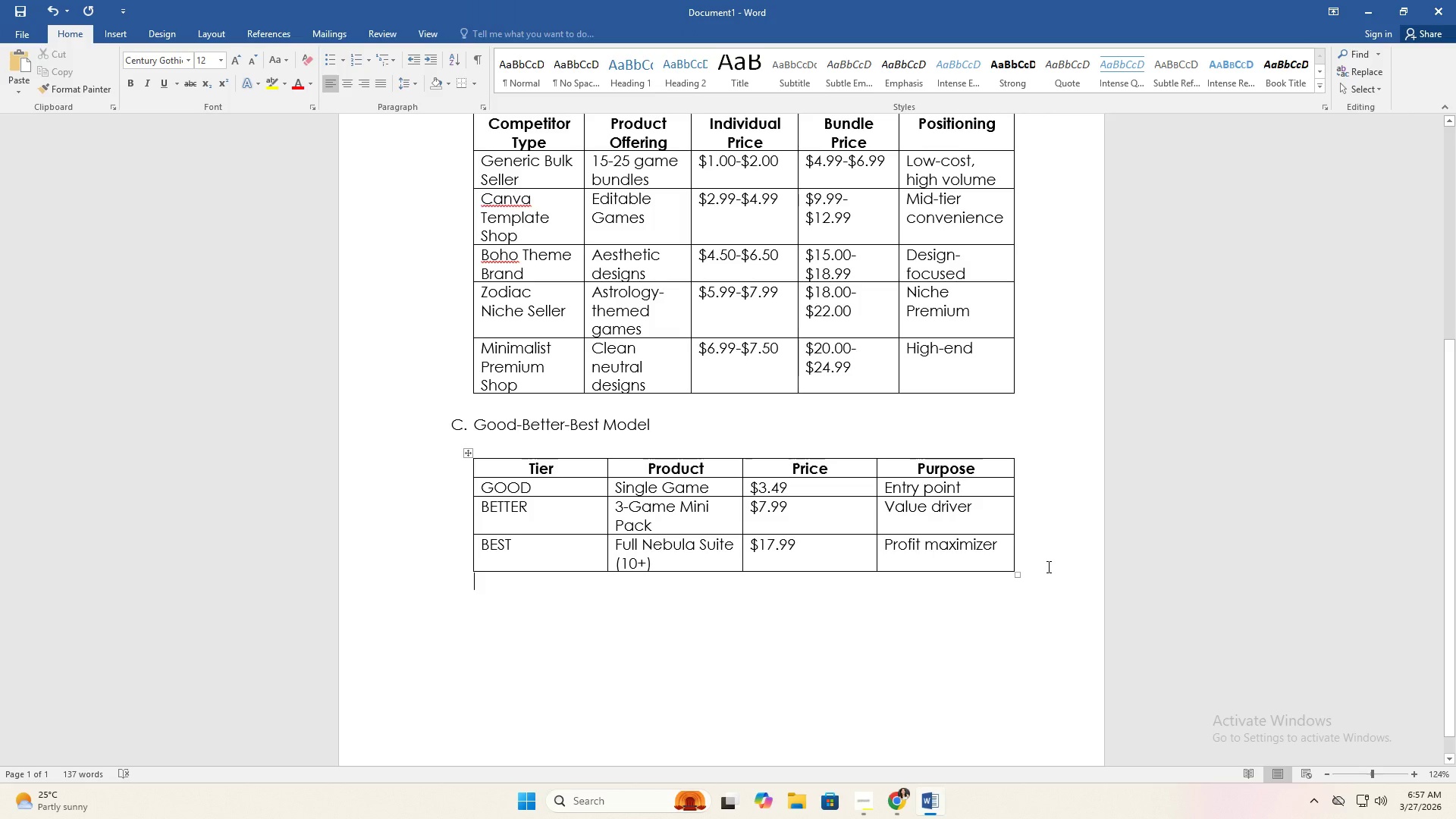 
key(ArrowDown)
 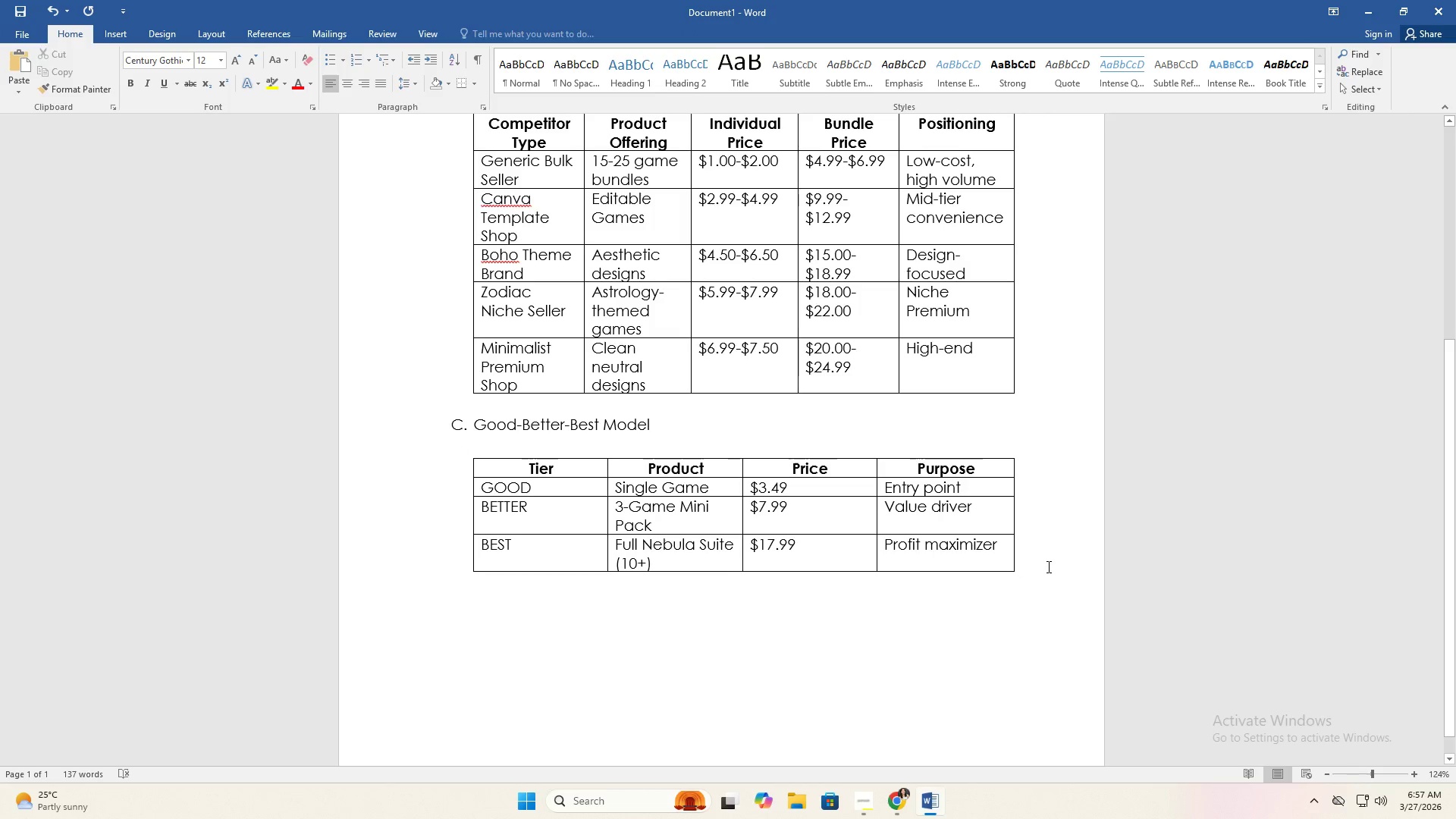 
key(Enter)
 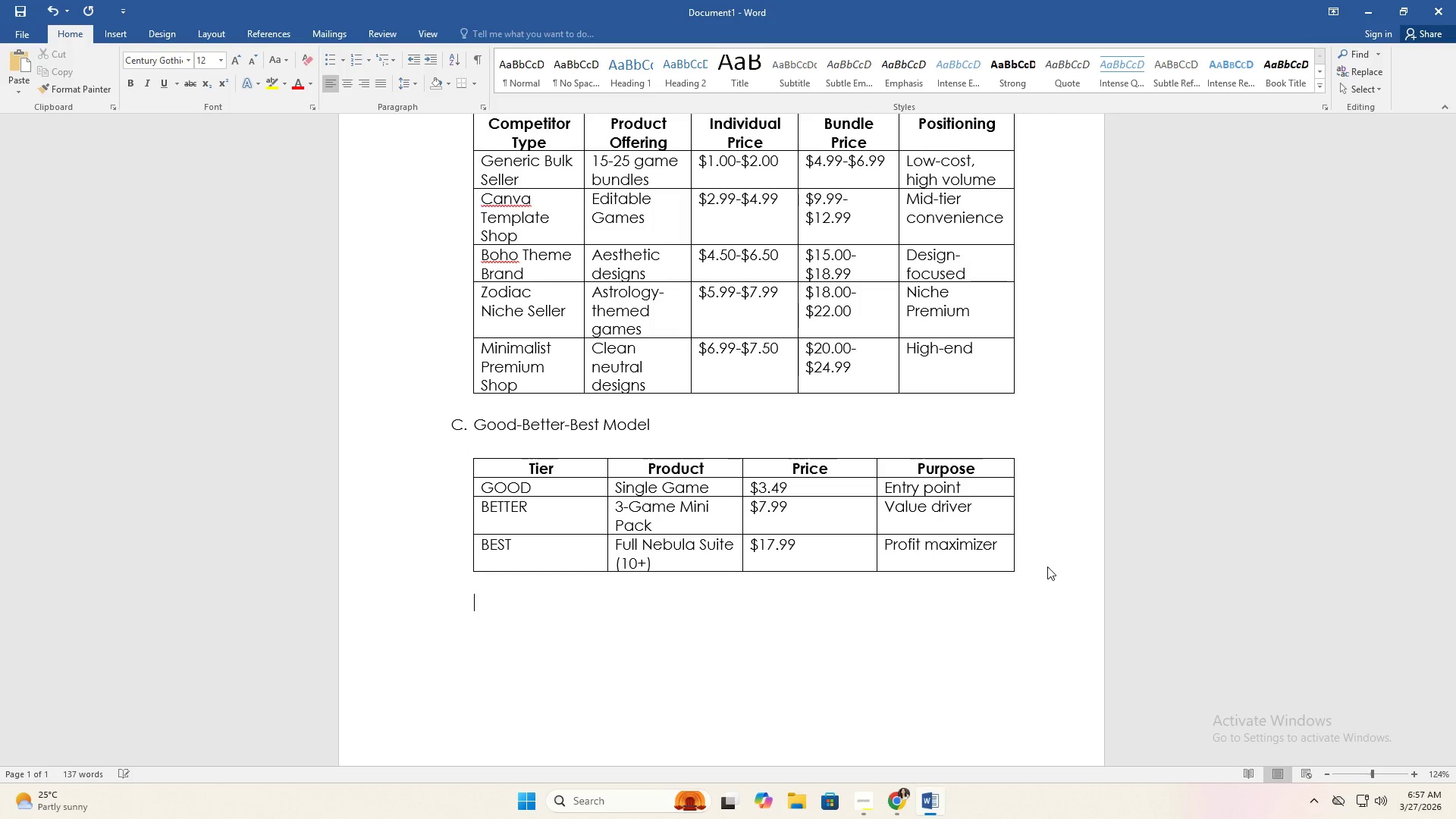 
key(Backspace)
 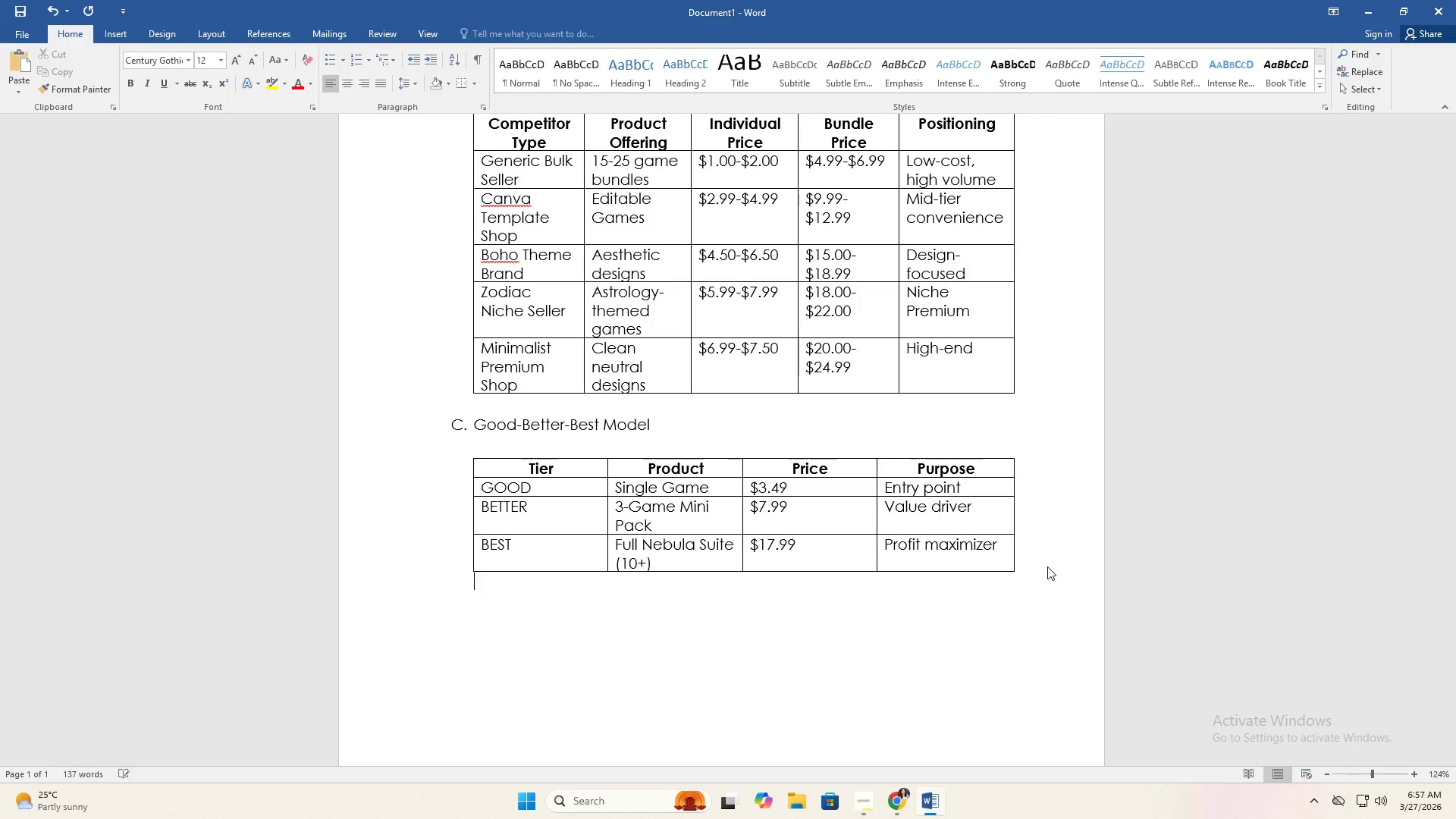 
key(Backspace)
 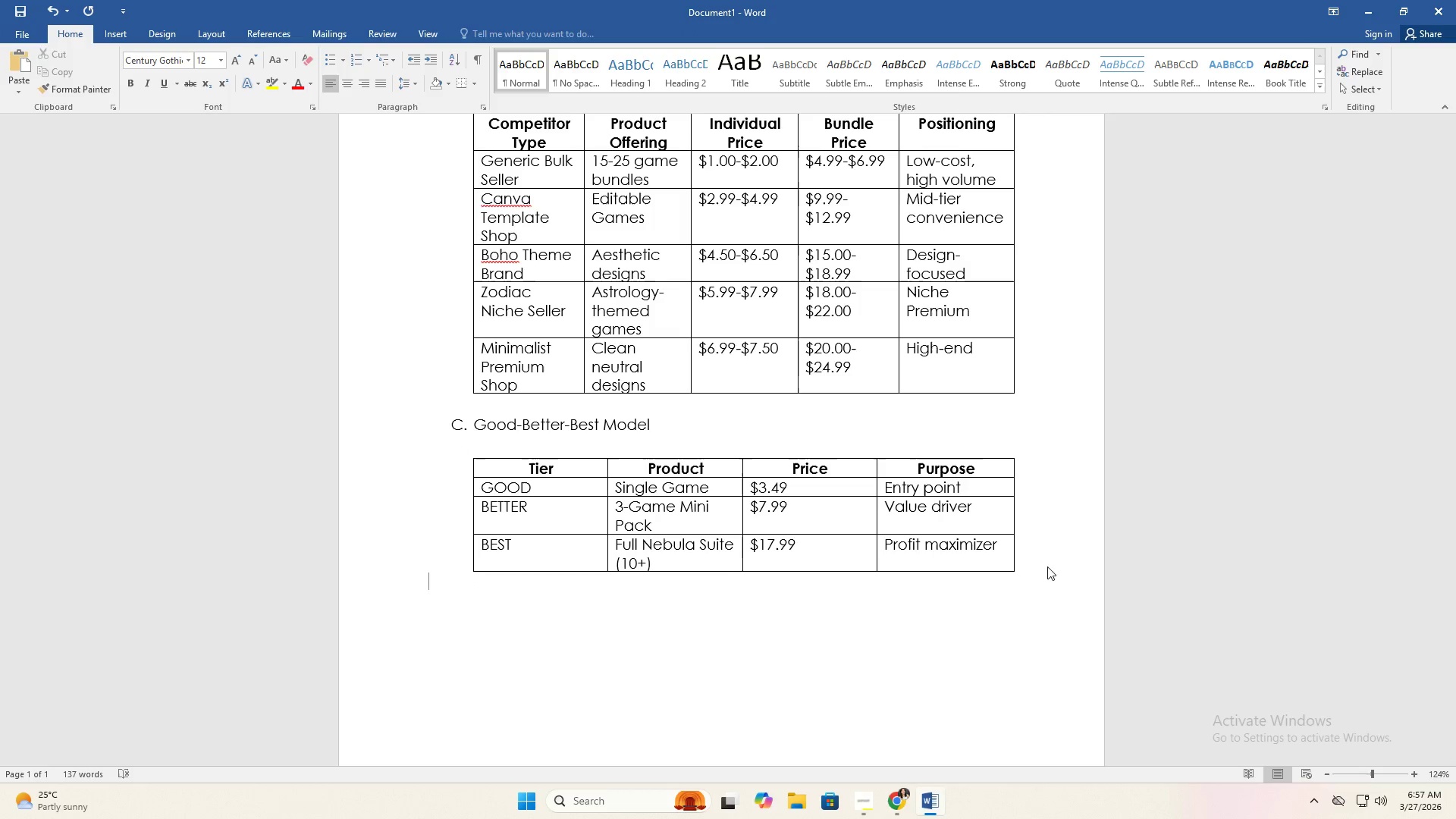 
key(CapsLock)
 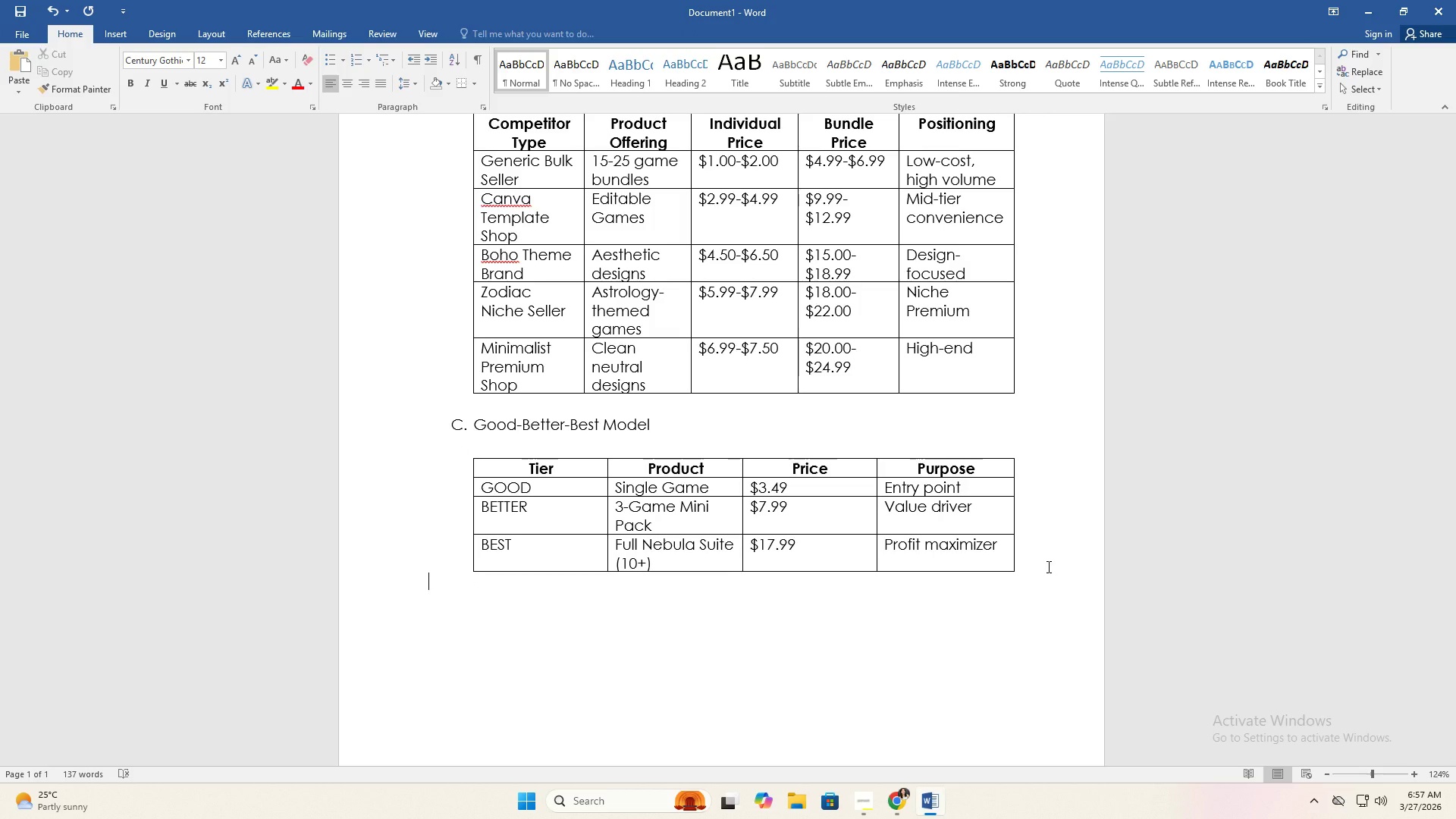 
key(Enter)
 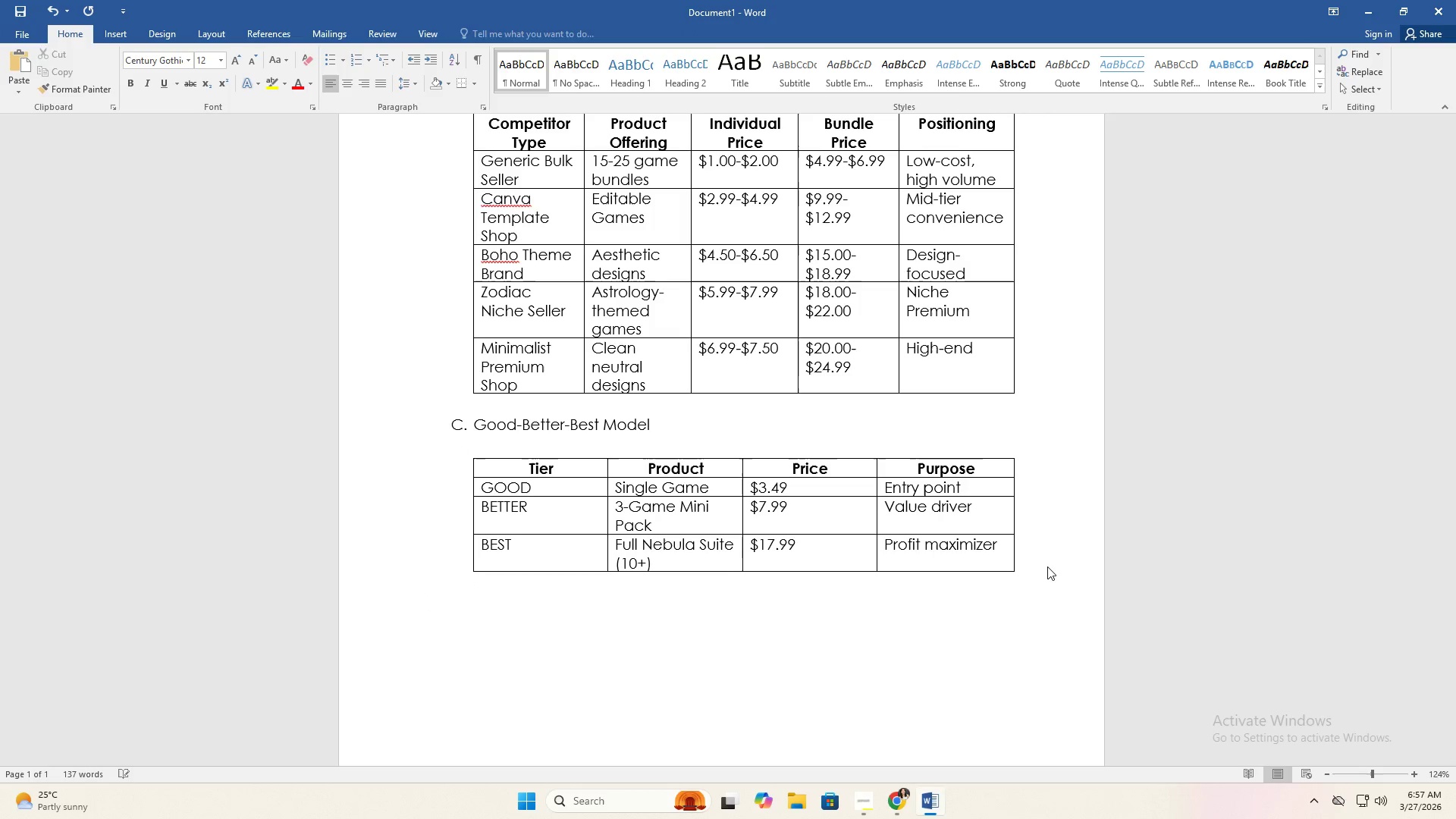 
key(D)
 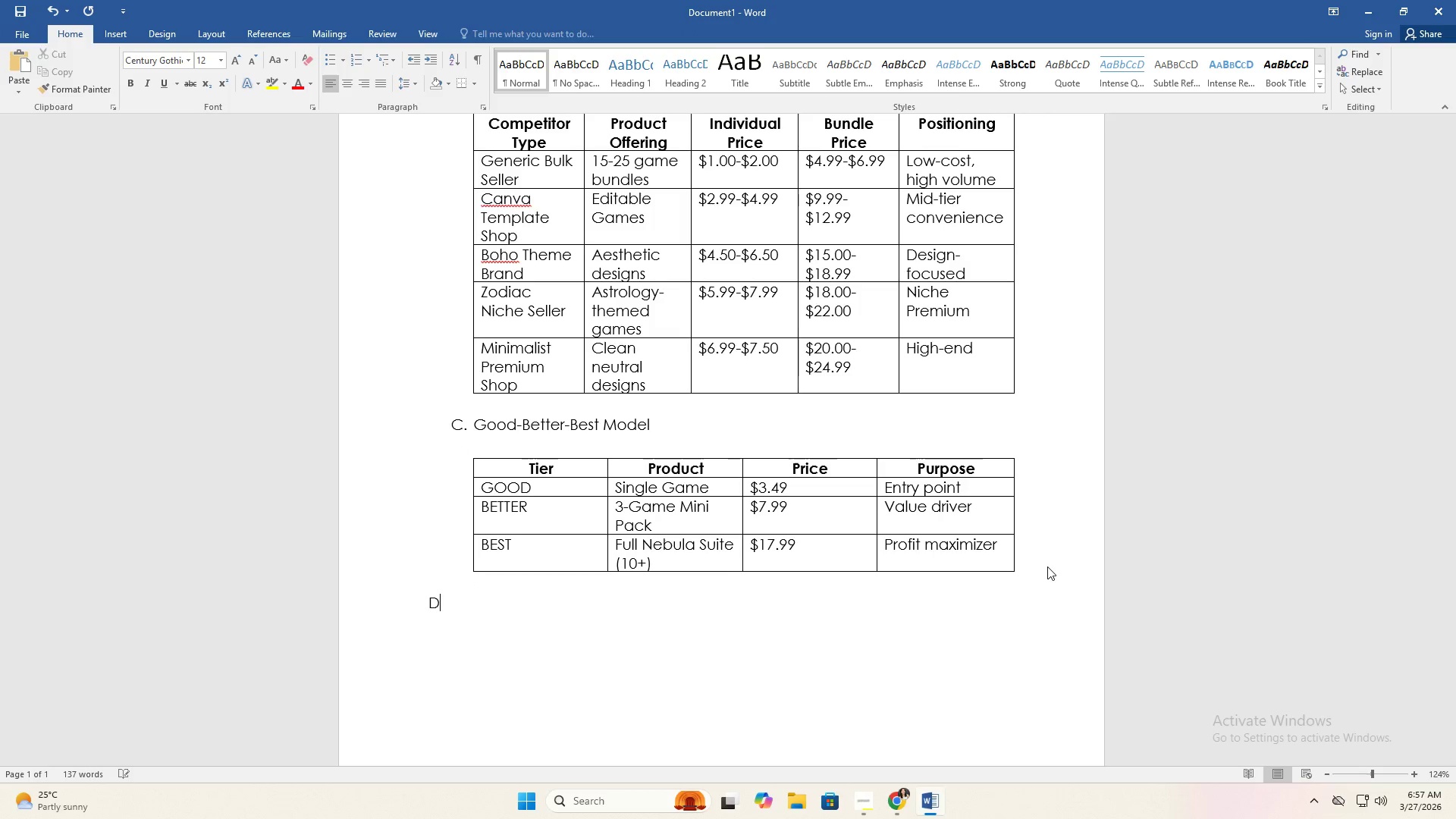 
key(Period)
 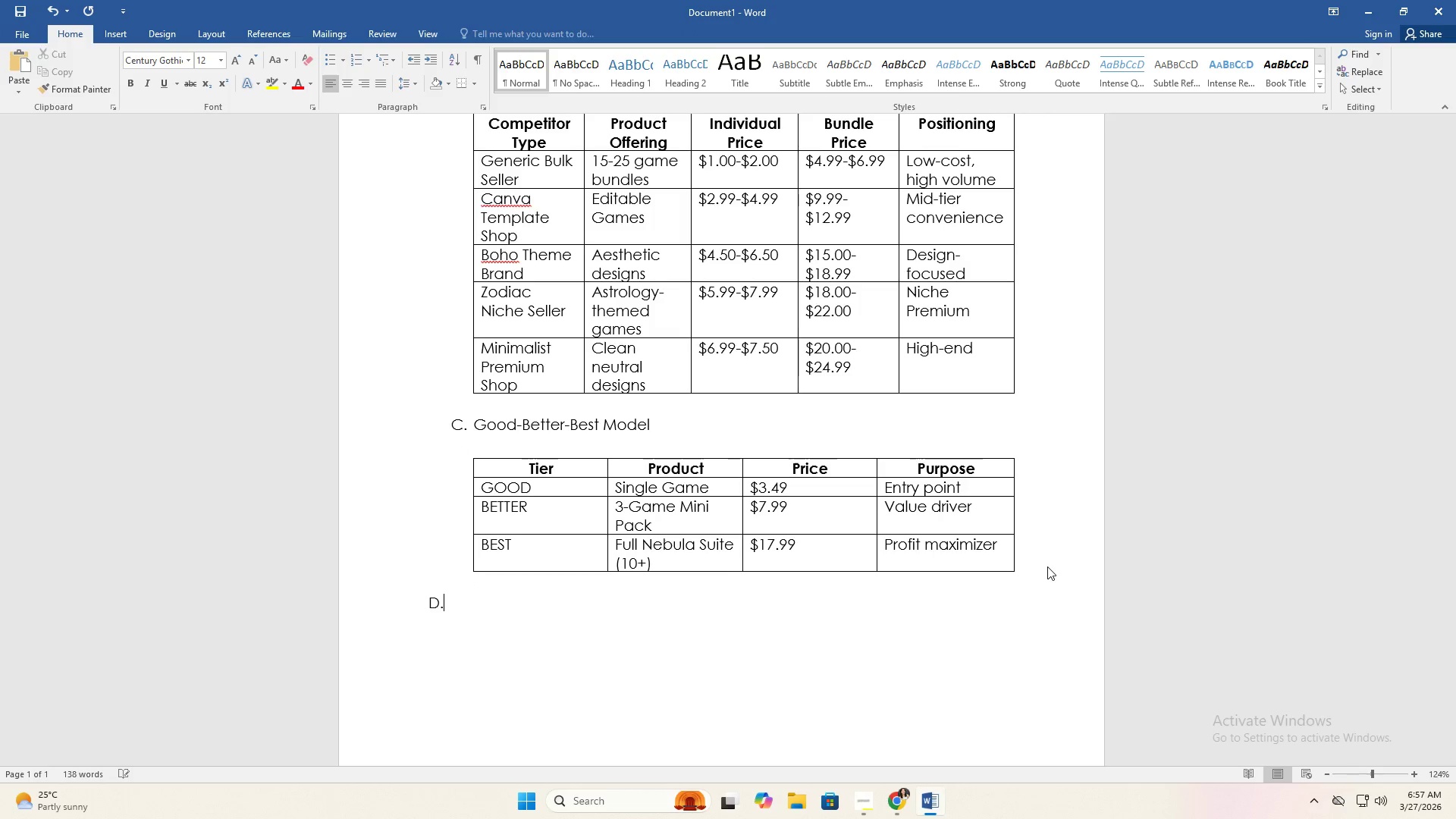 
key(Space)
 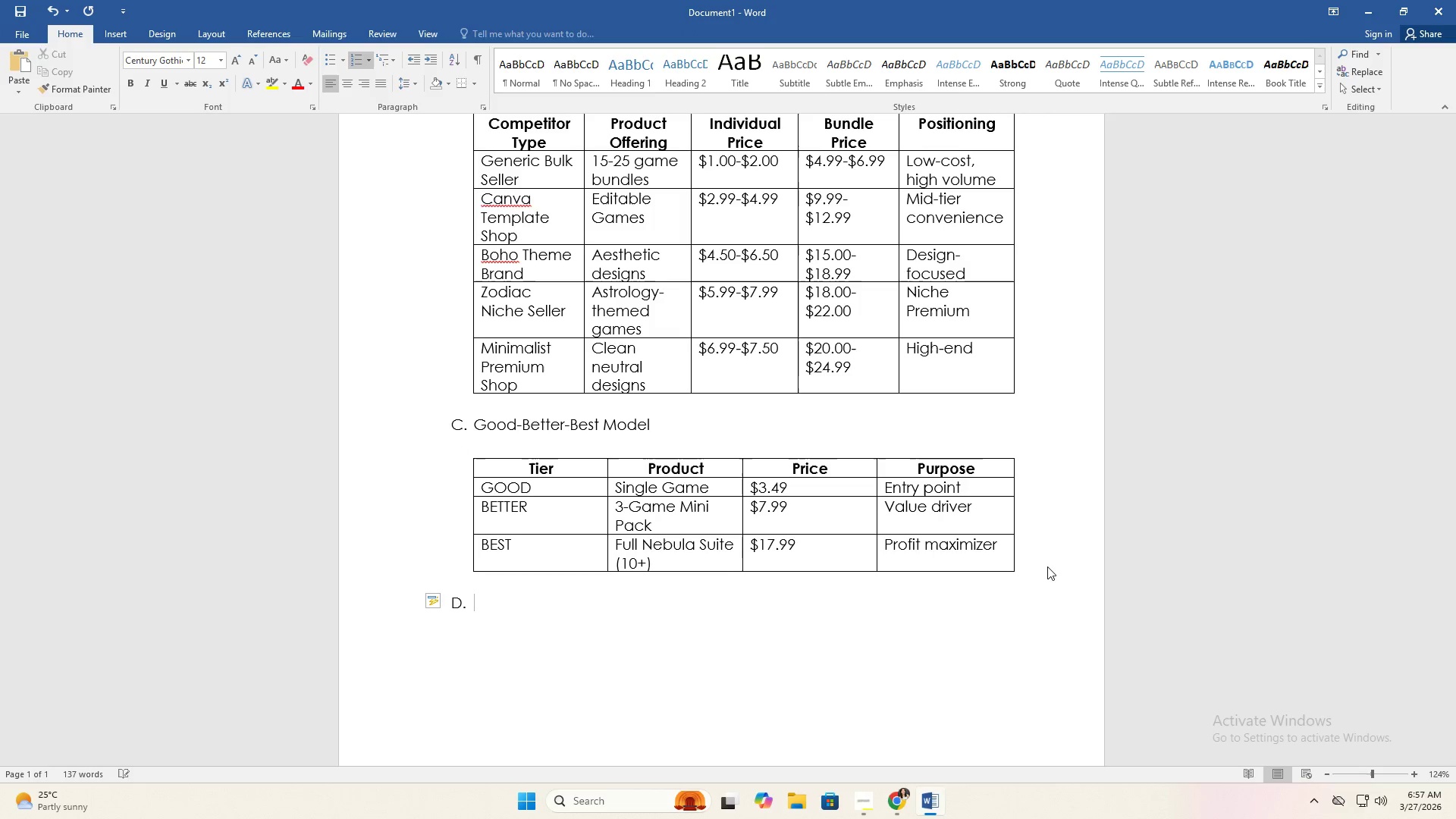 
key(Alt+AltLeft)
 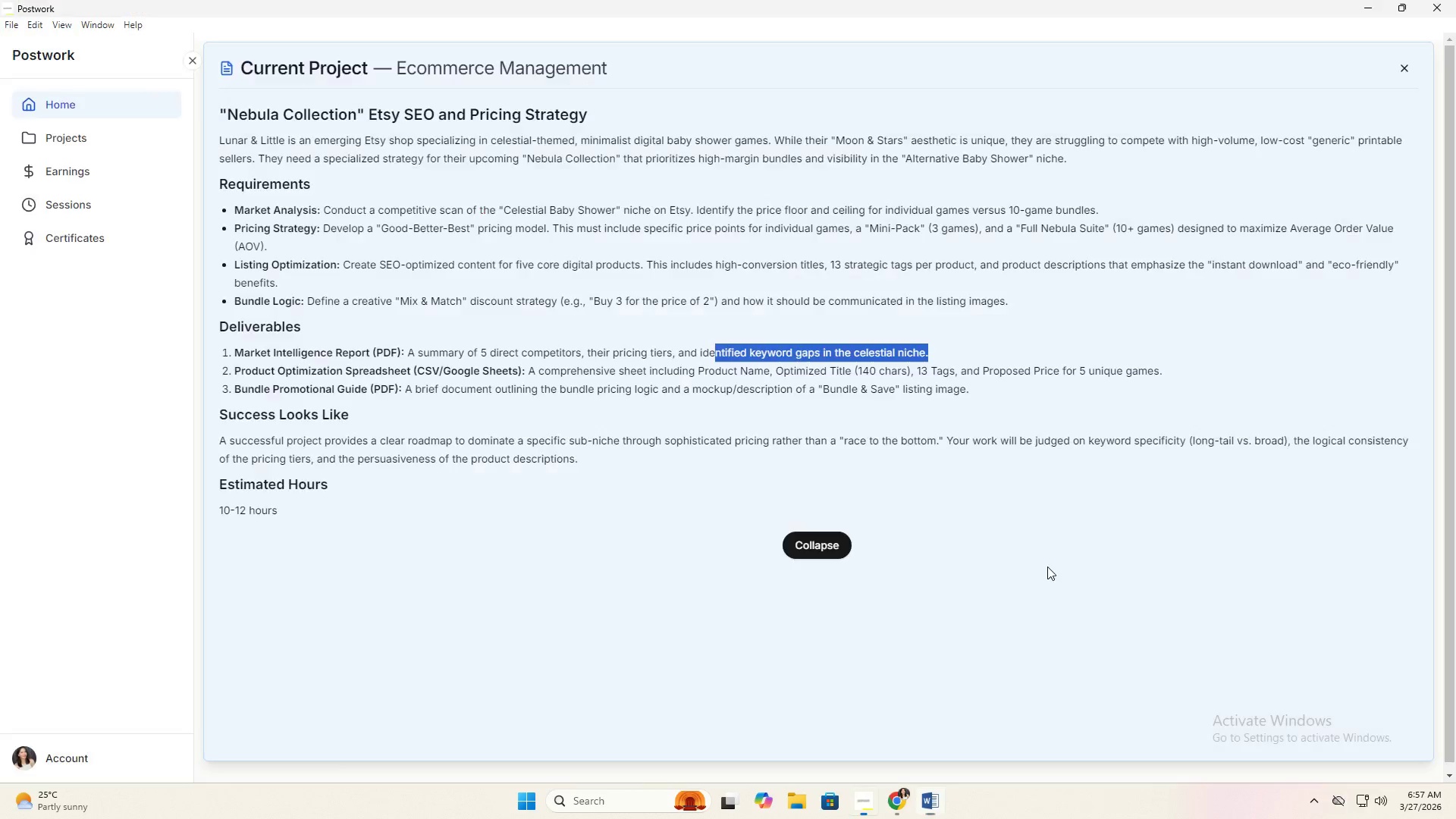 
key(Alt+Tab)